 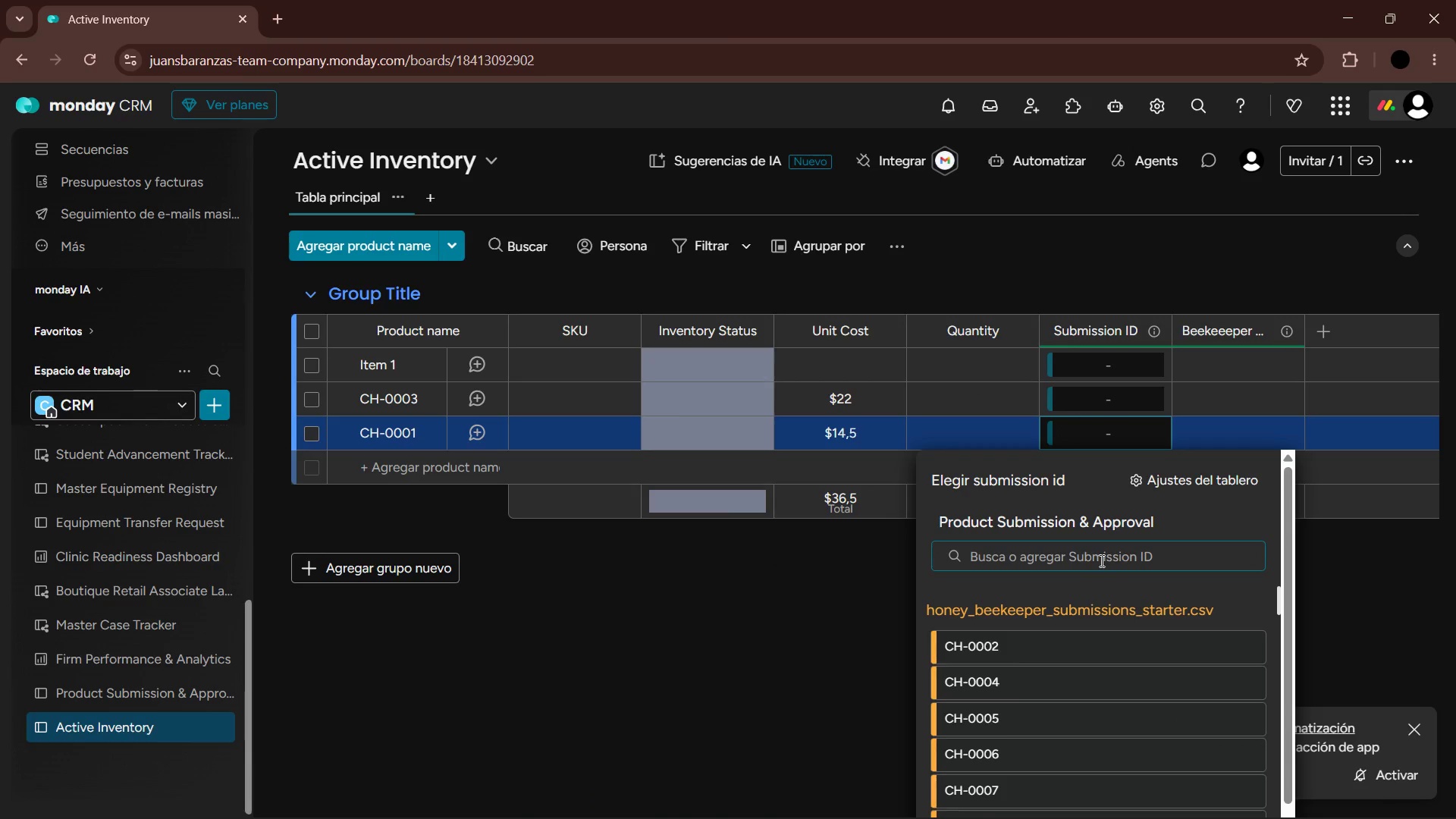 
left_click([783, 661])
 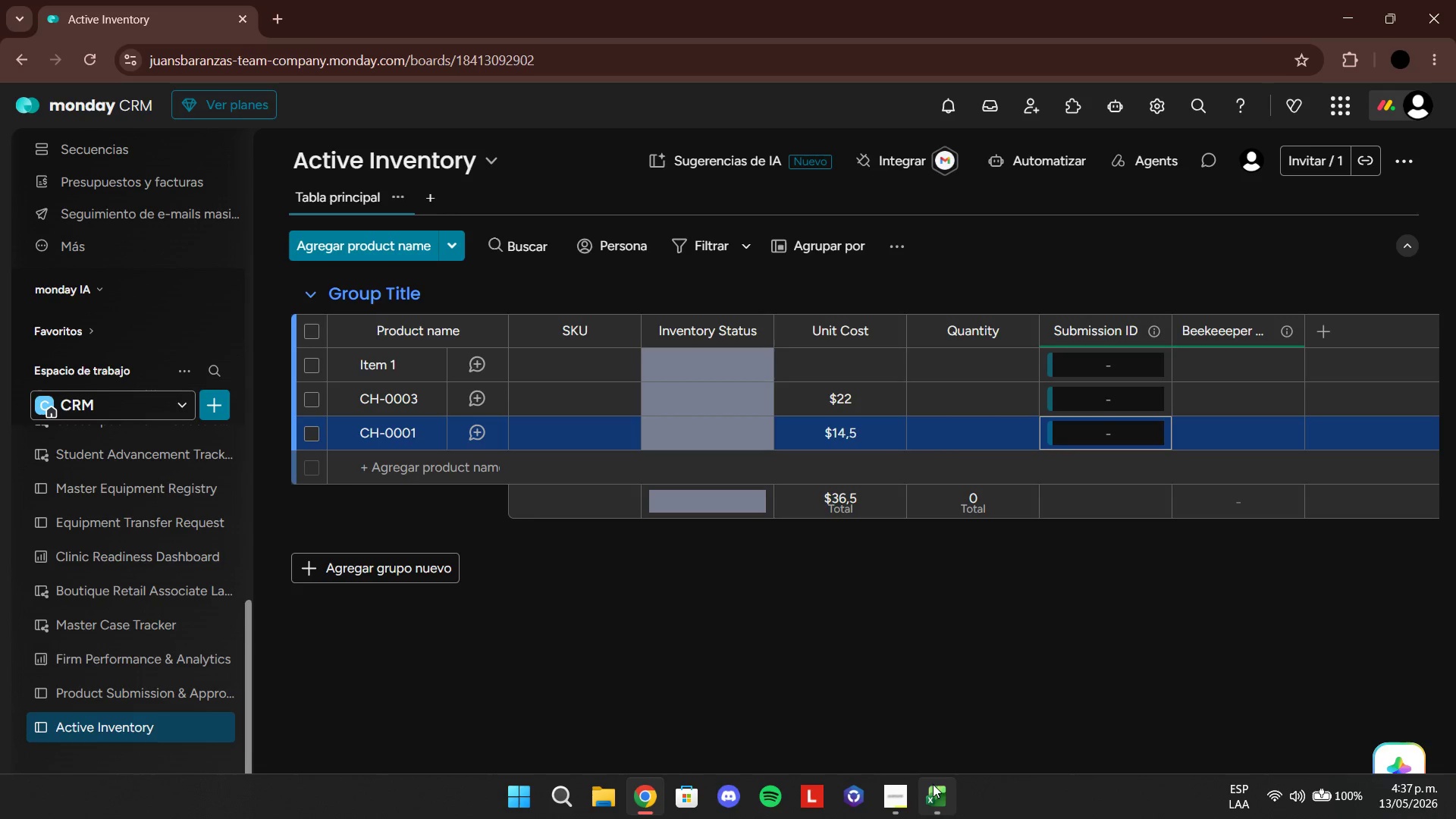 
left_click([935, 799])
 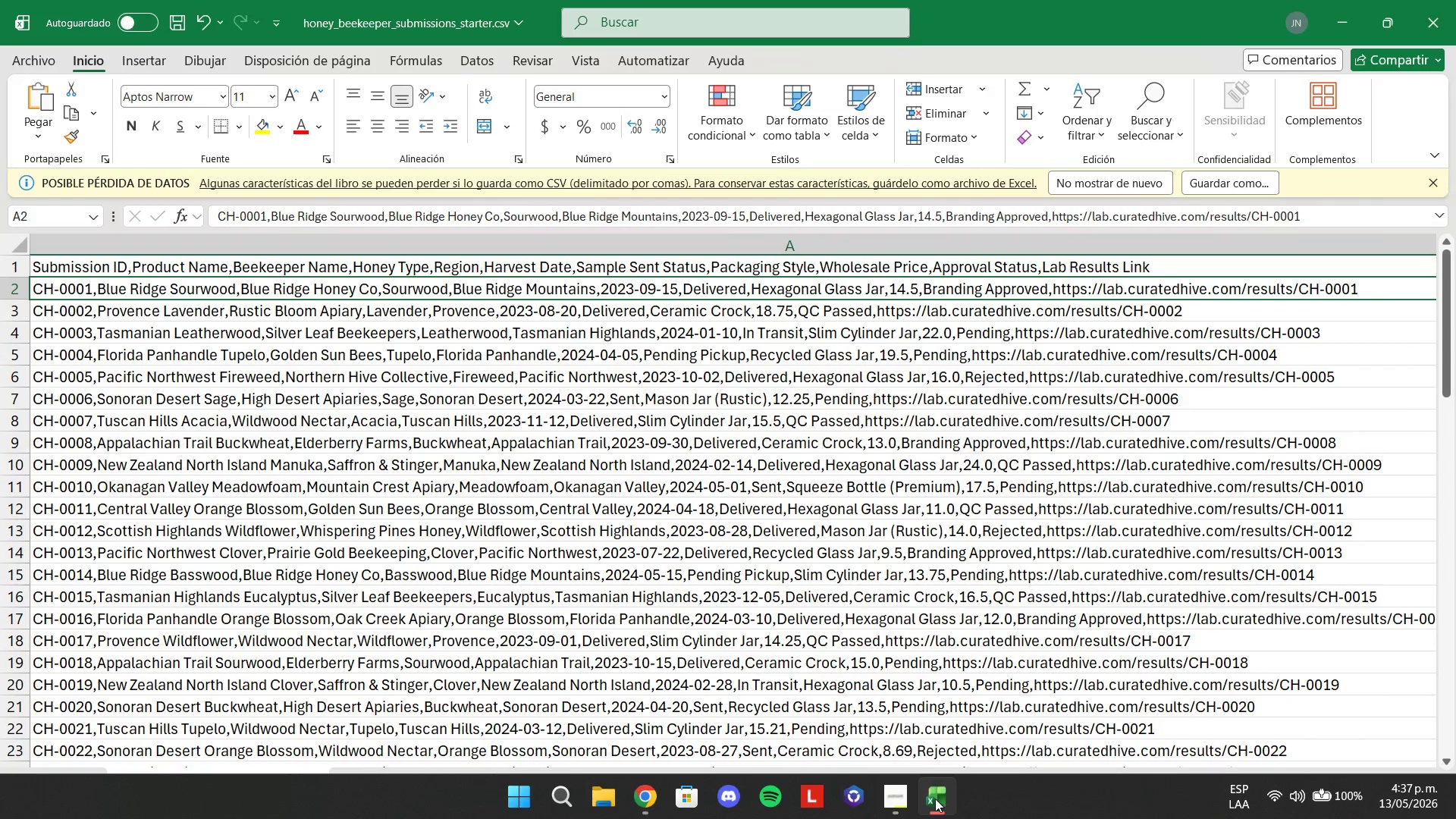 
left_click([935, 799])
 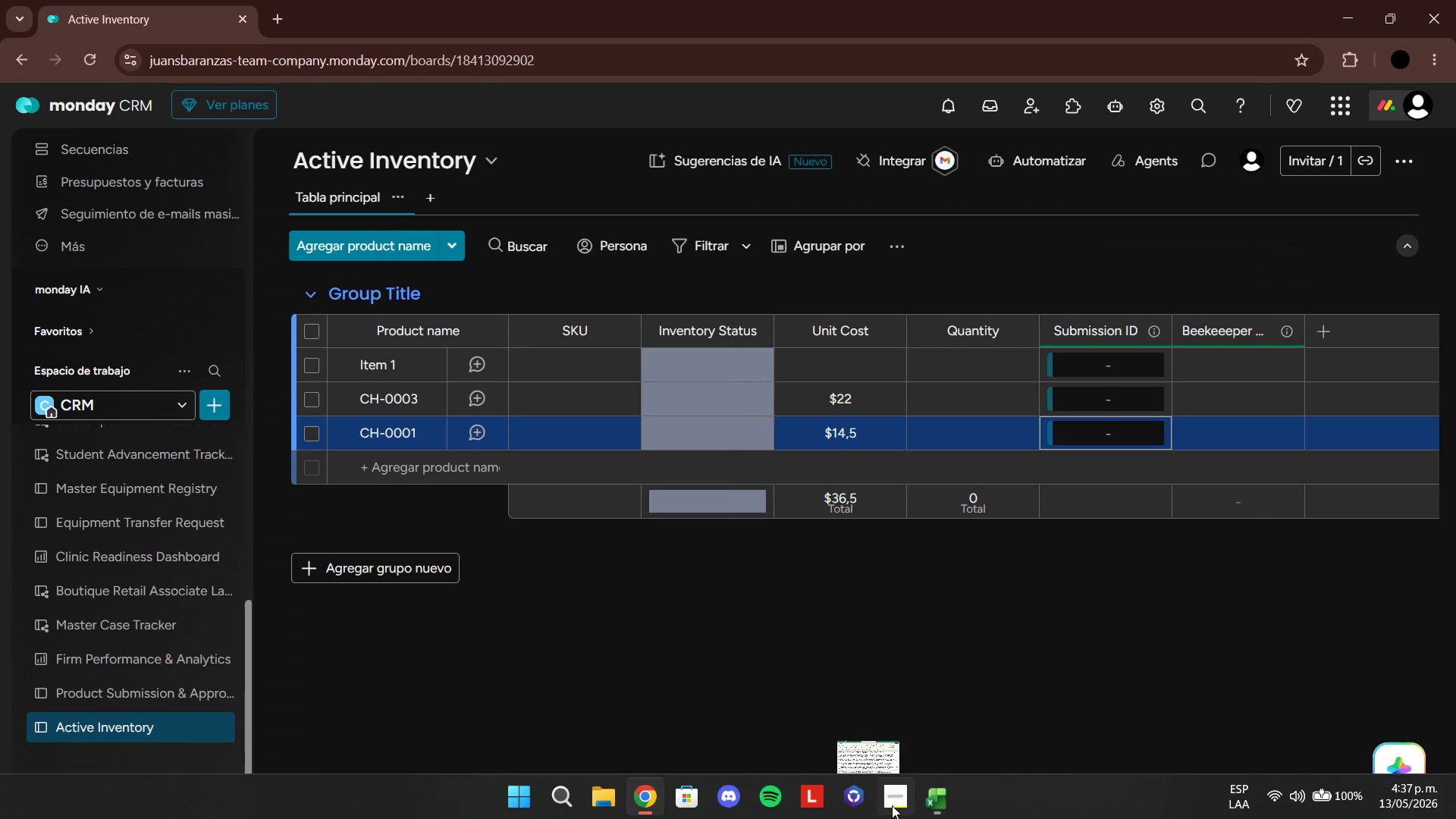 
left_click_drag(start_coordinate=[882, 798], to_coordinate=[882, 793])
 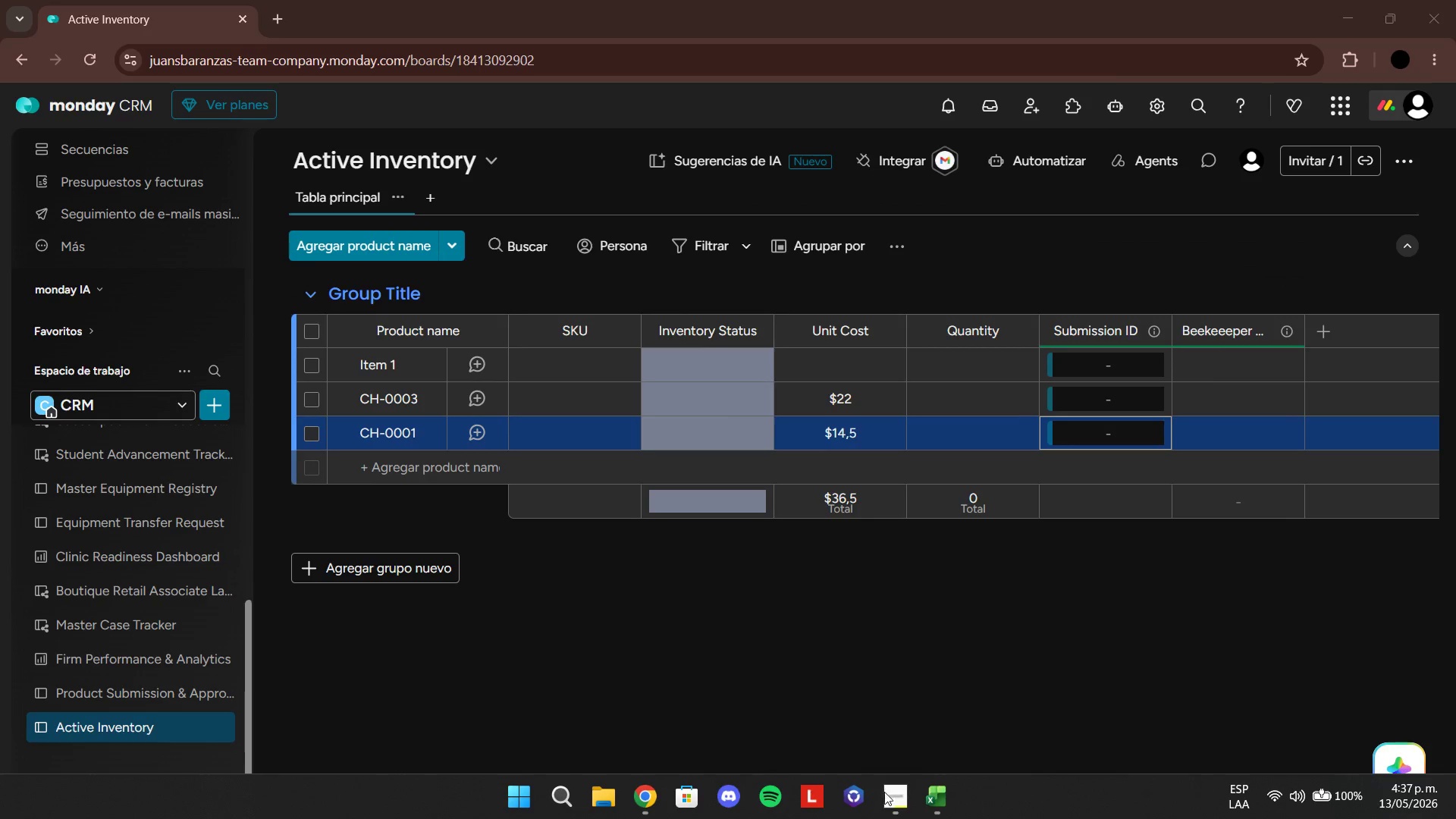 
left_click([895, 799])